 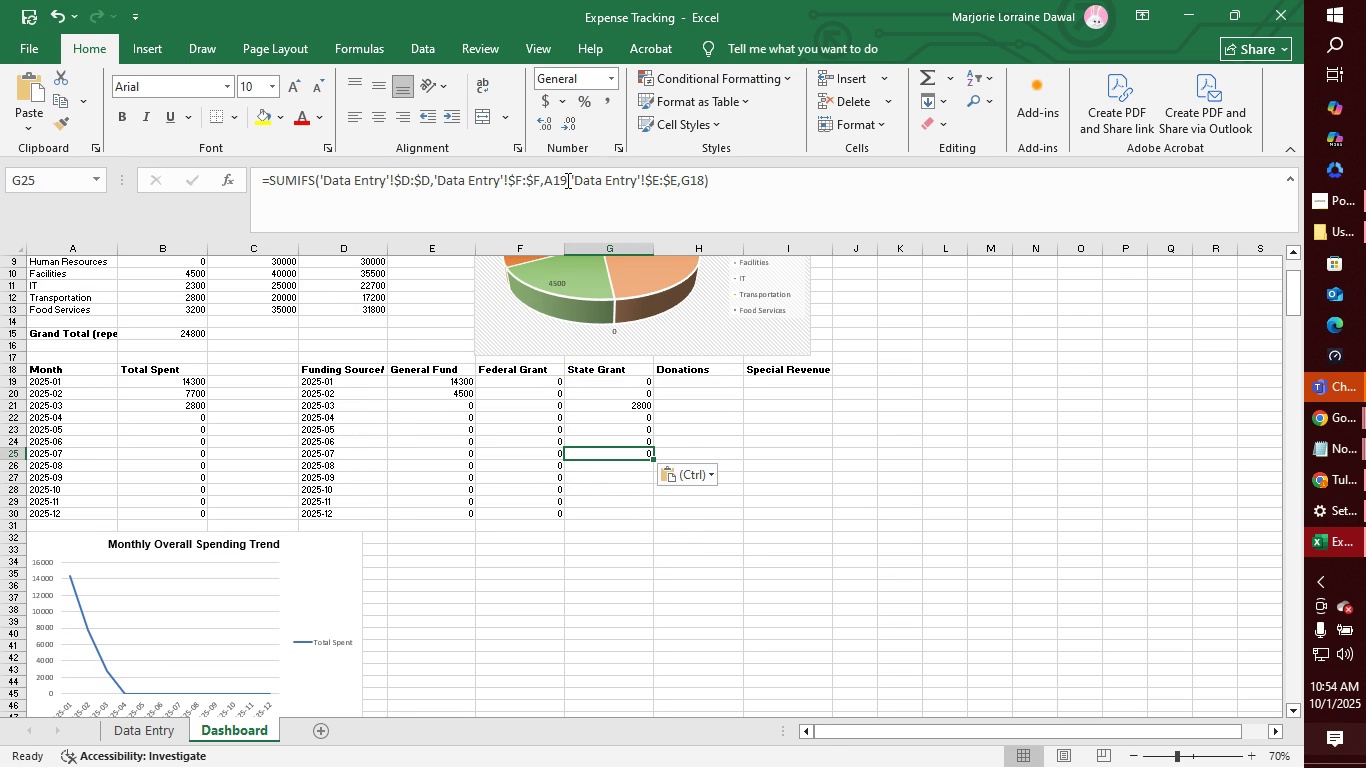 
left_click([566, 180])
 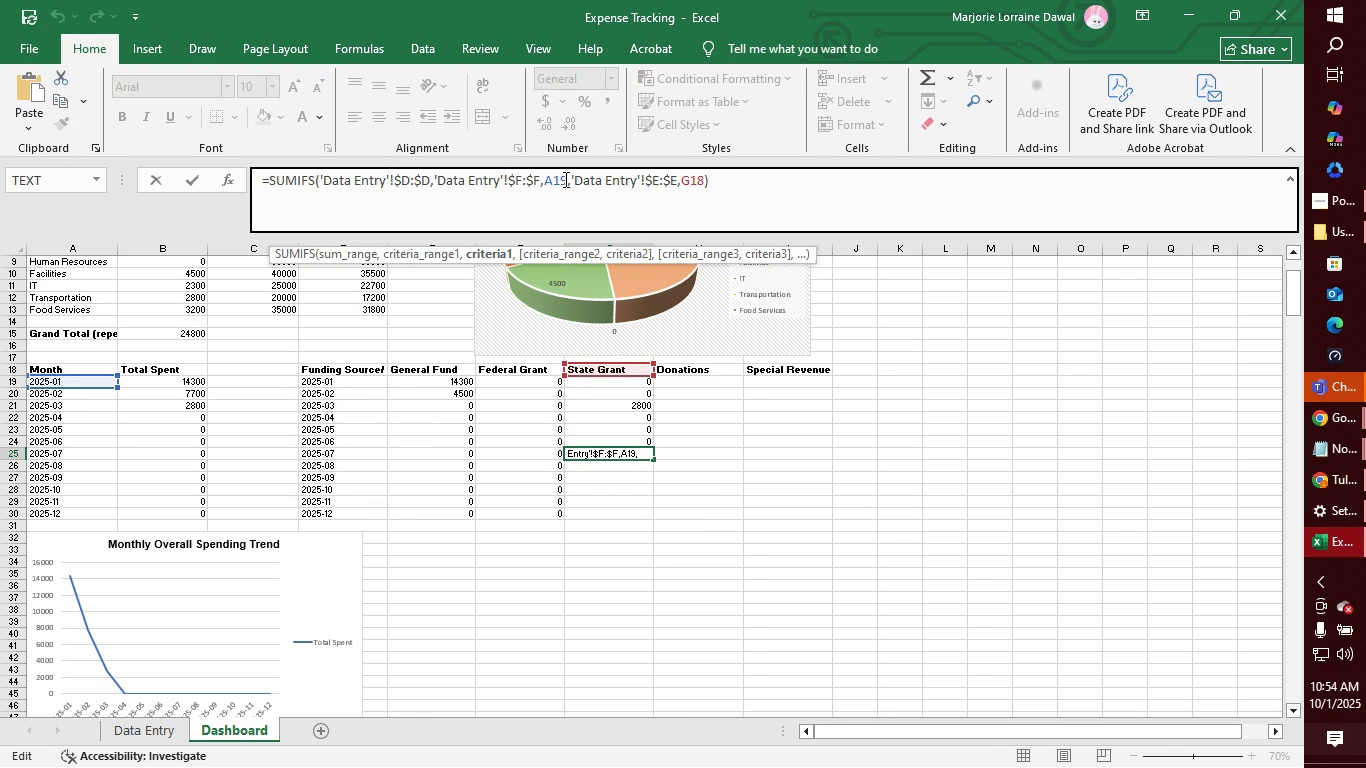 
key(Backspace)
key(Backspace)
type(25)
 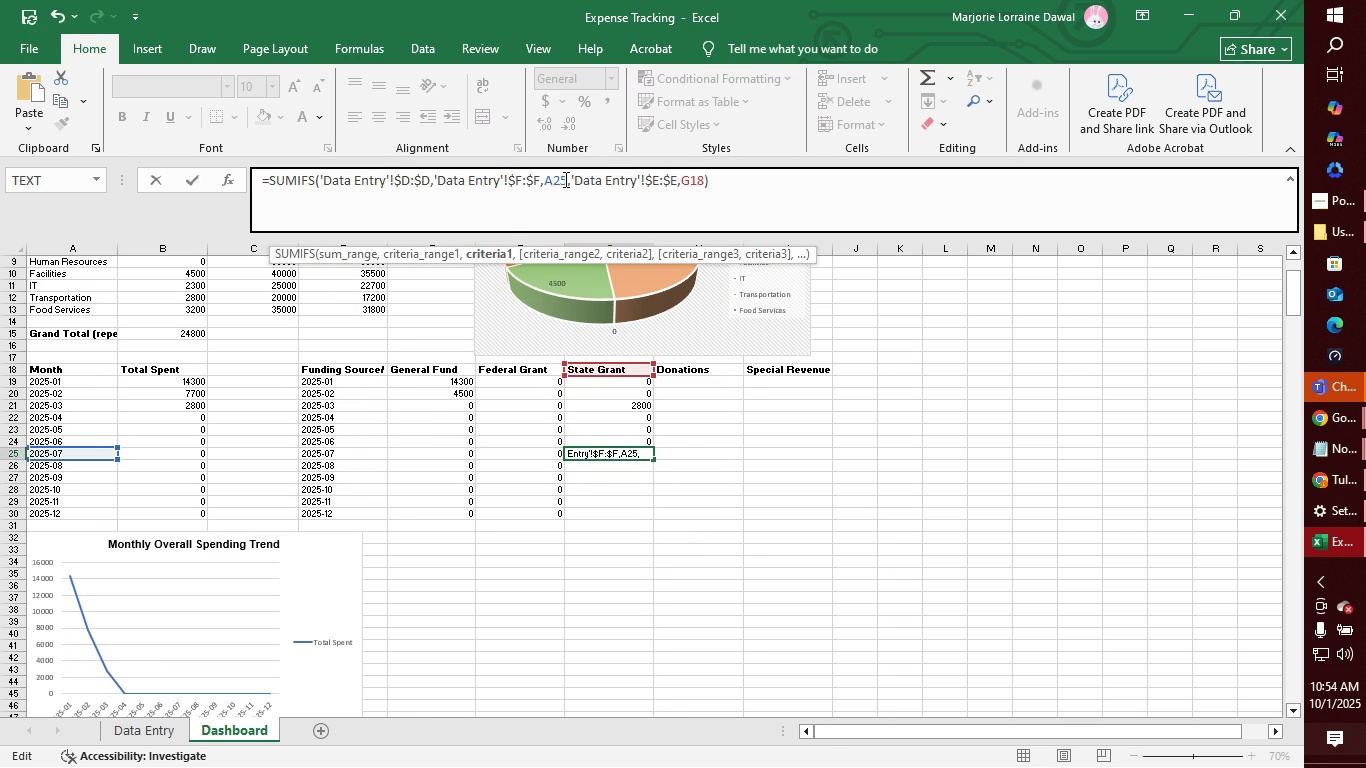 
key(Enter)
 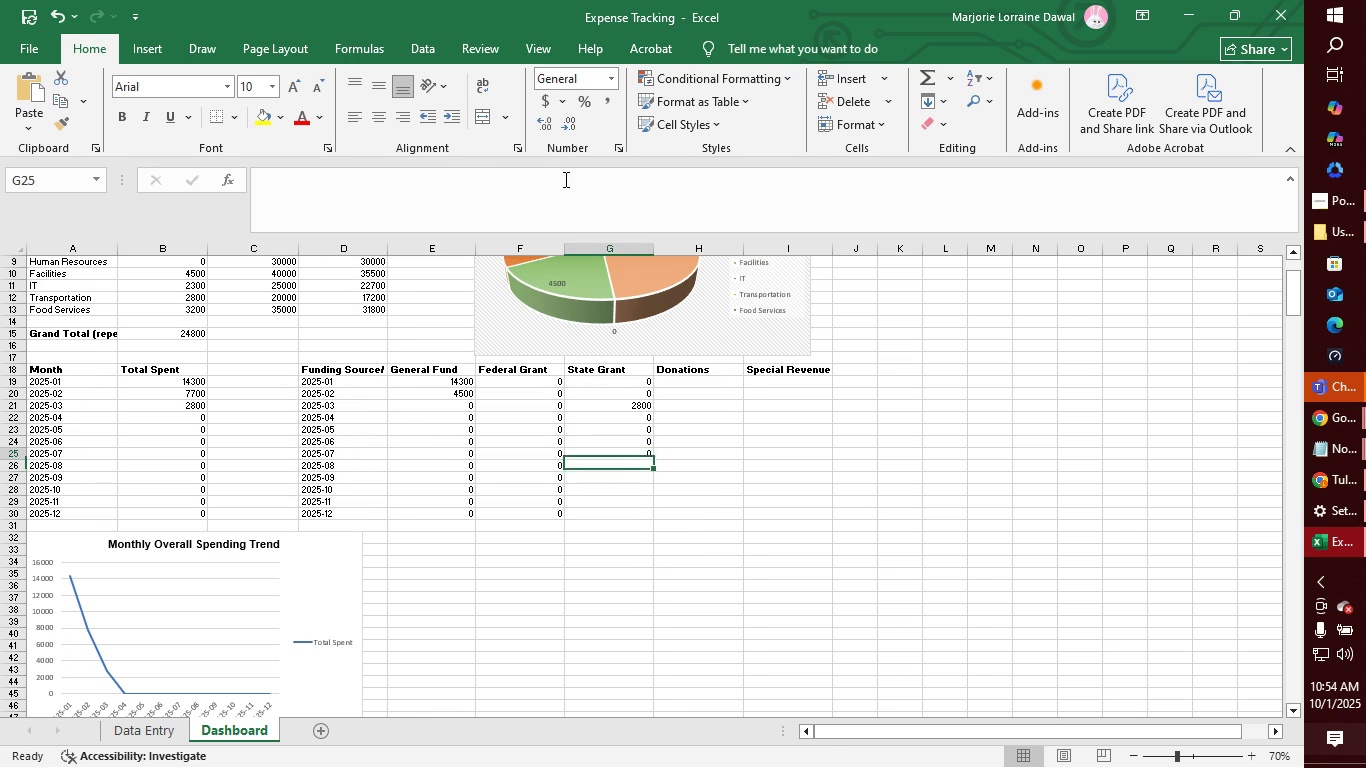 
key(ArrowUp)
 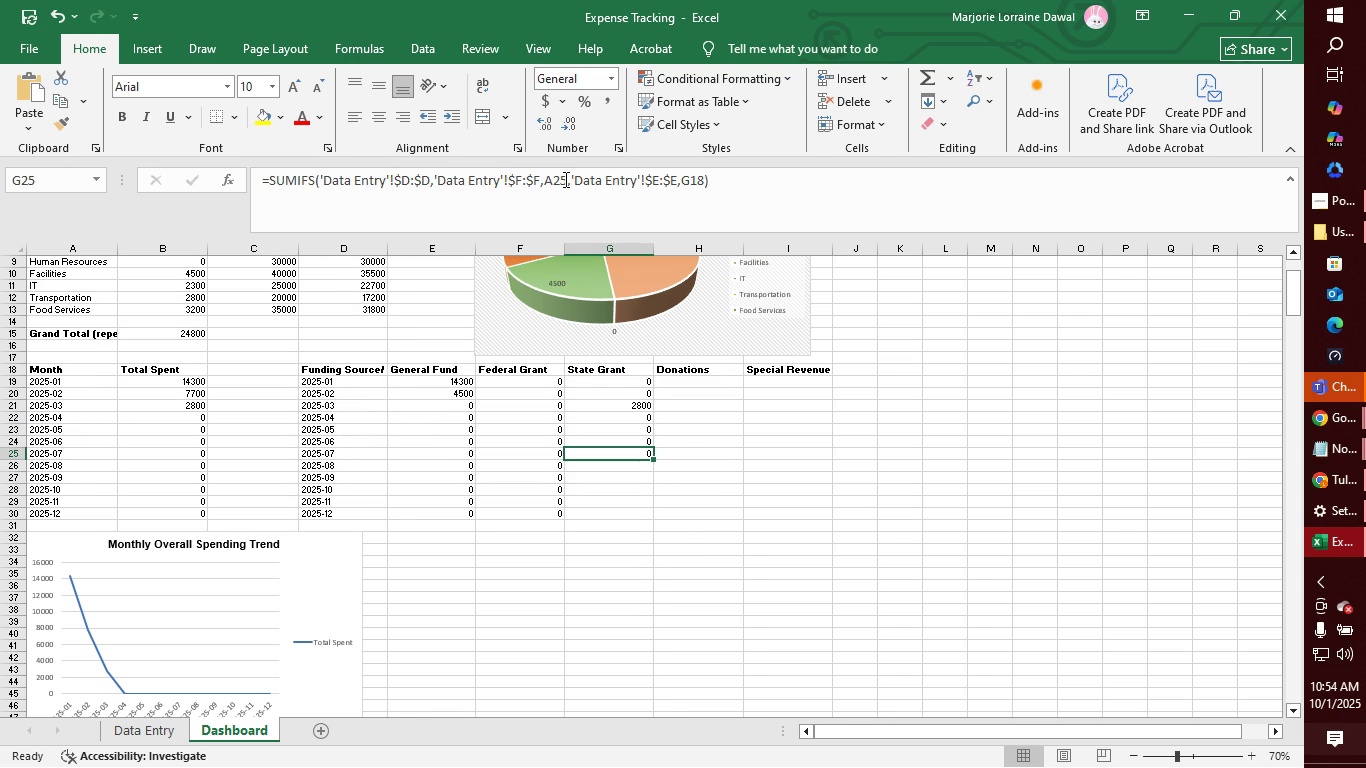 
key(ArrowUp)
 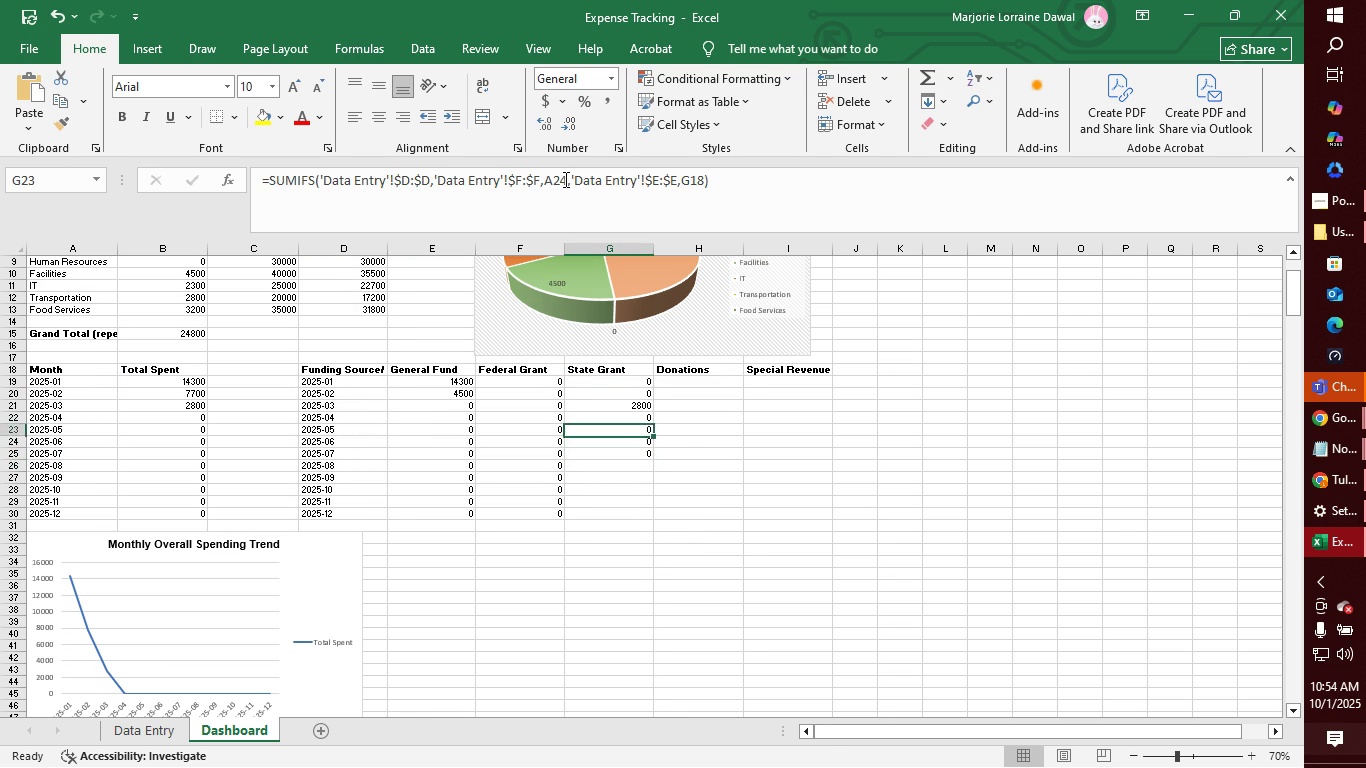 
key(ArrowUp)
 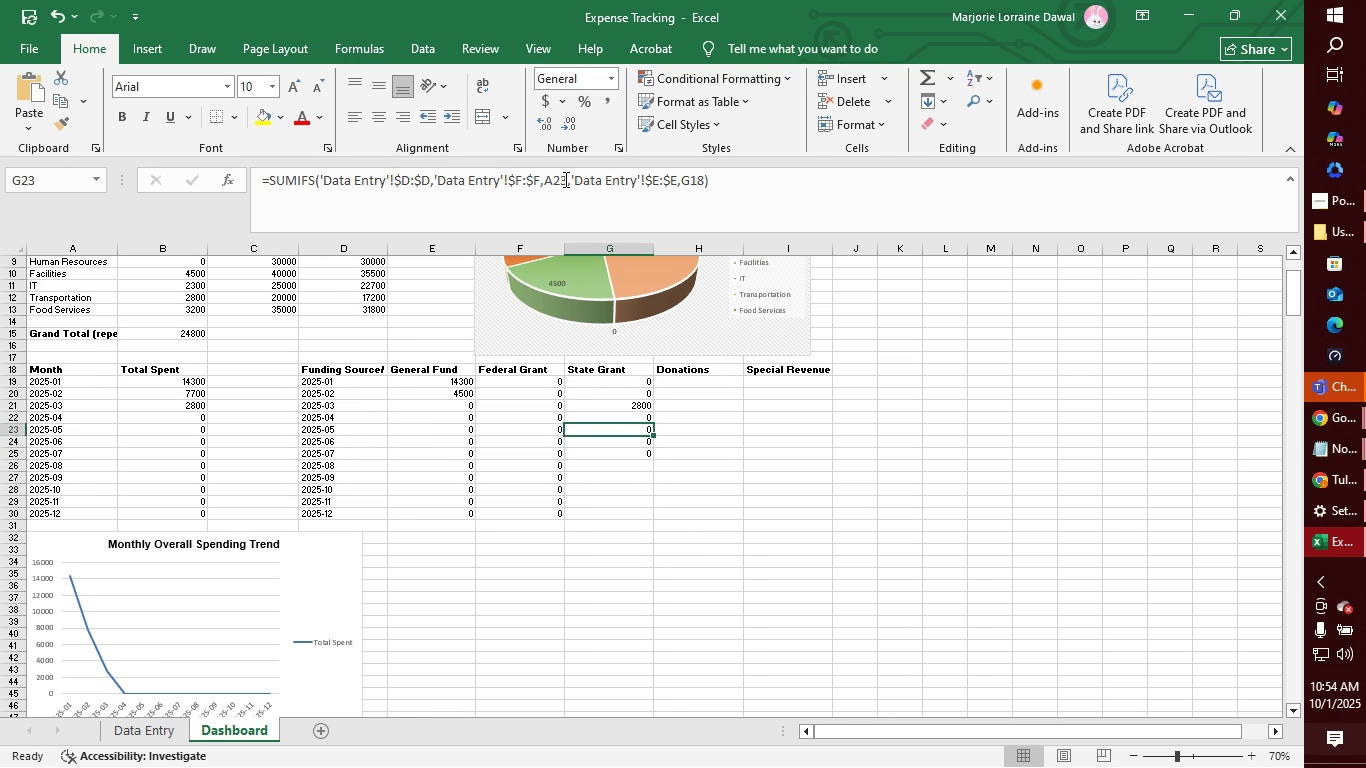 
key(ArrowUp)
 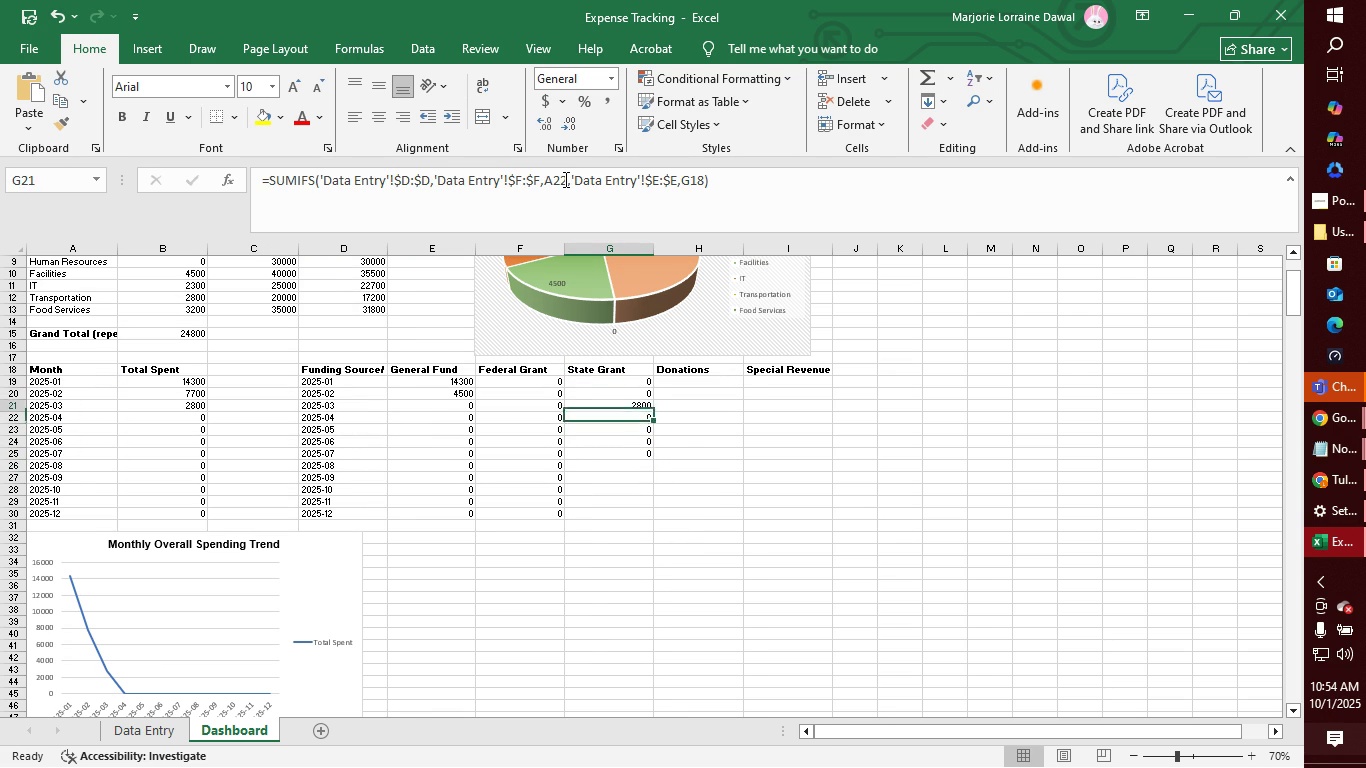 
key(ArrowUp)
 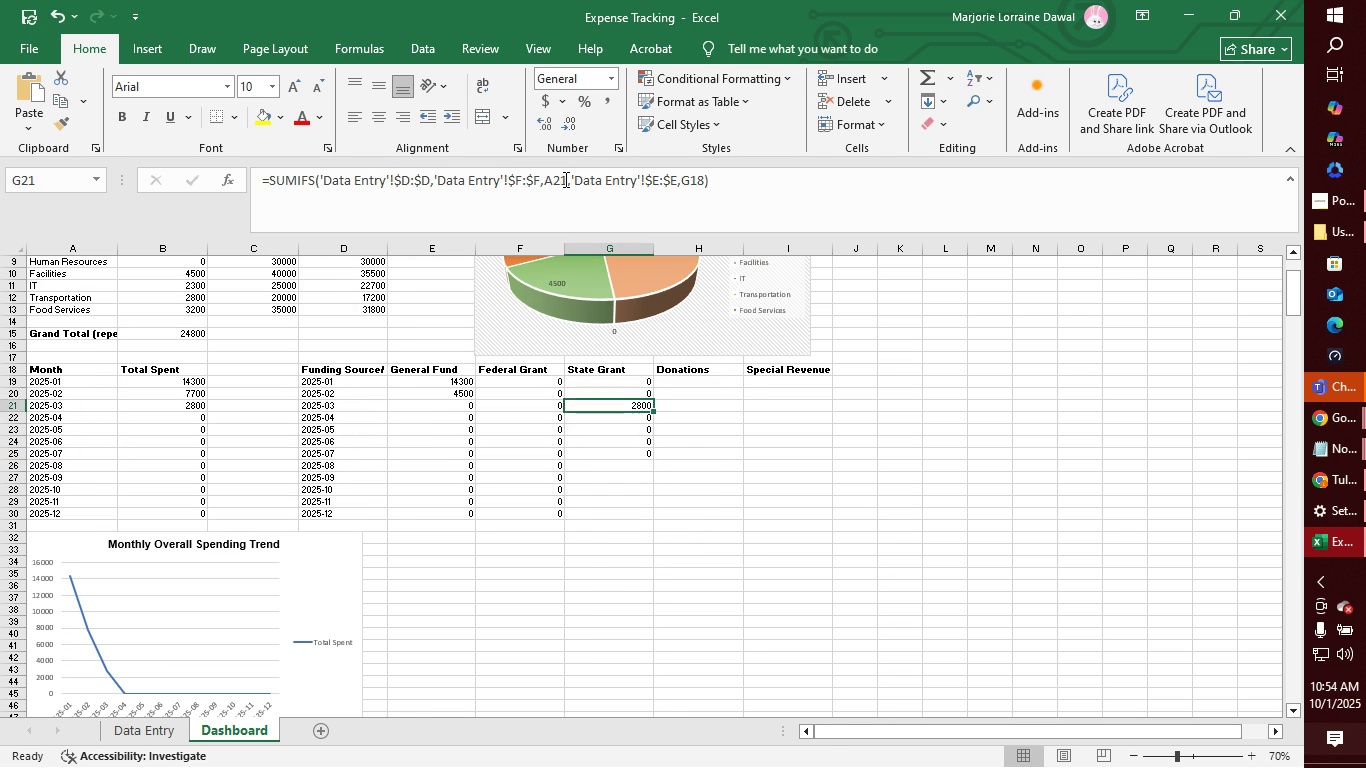 
key(ArrowUp)
 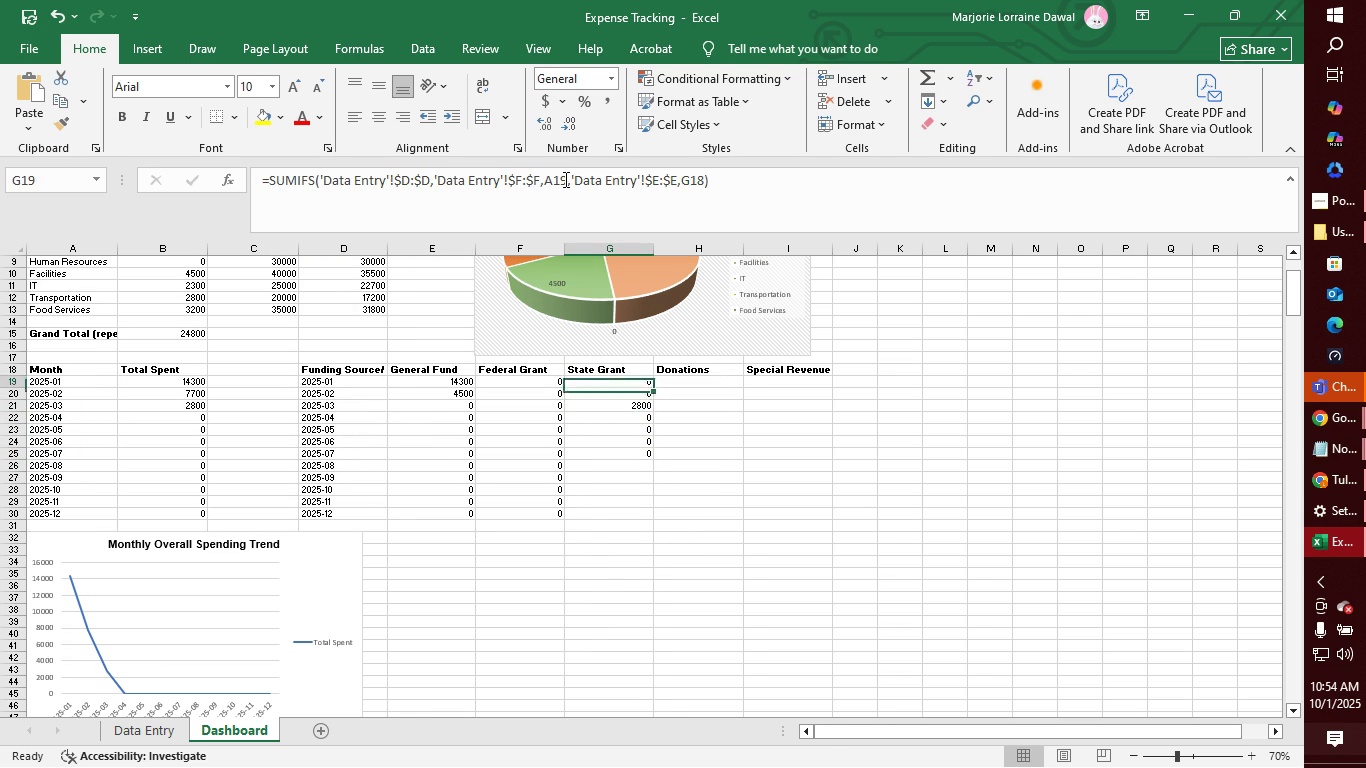 
key(ArrowUp)
 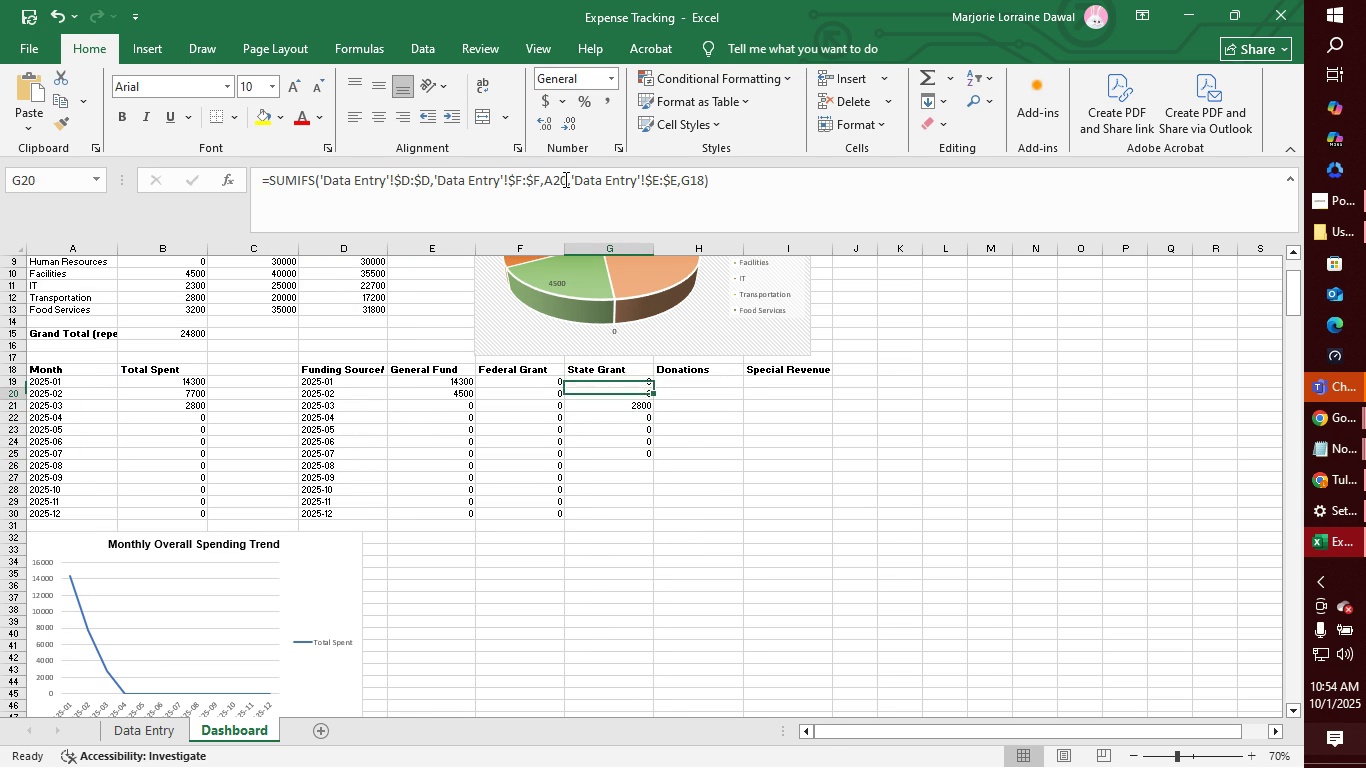 
key(ArrowDown)
 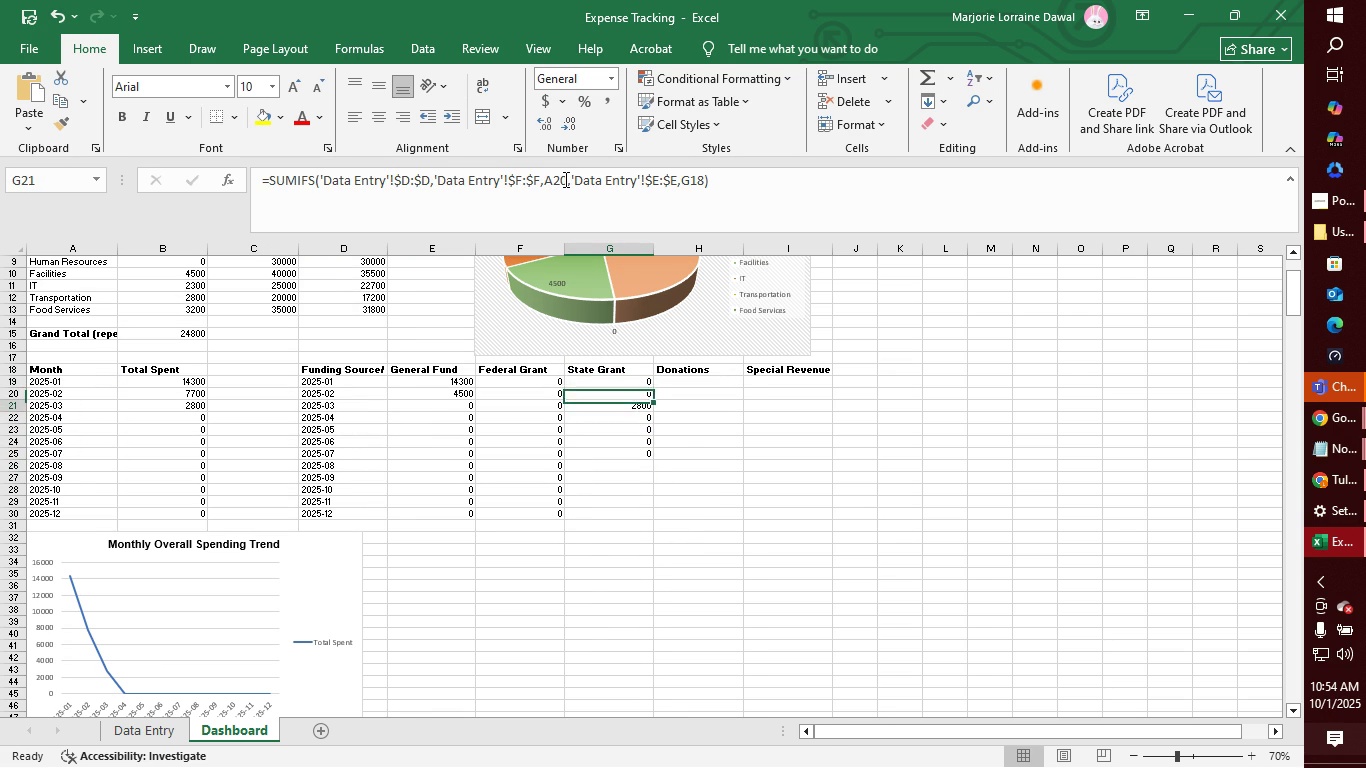 
key(ArrowDown)
 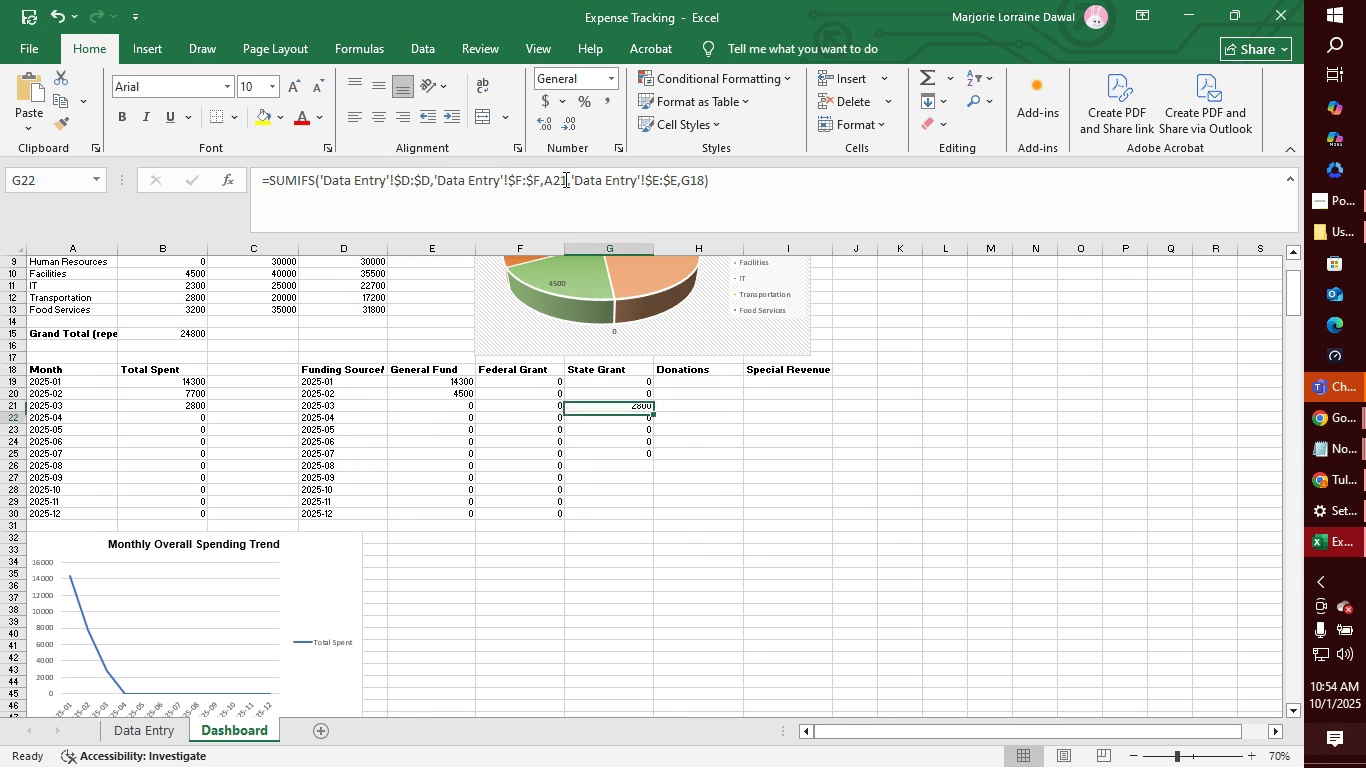 
key(ArrowDown)
 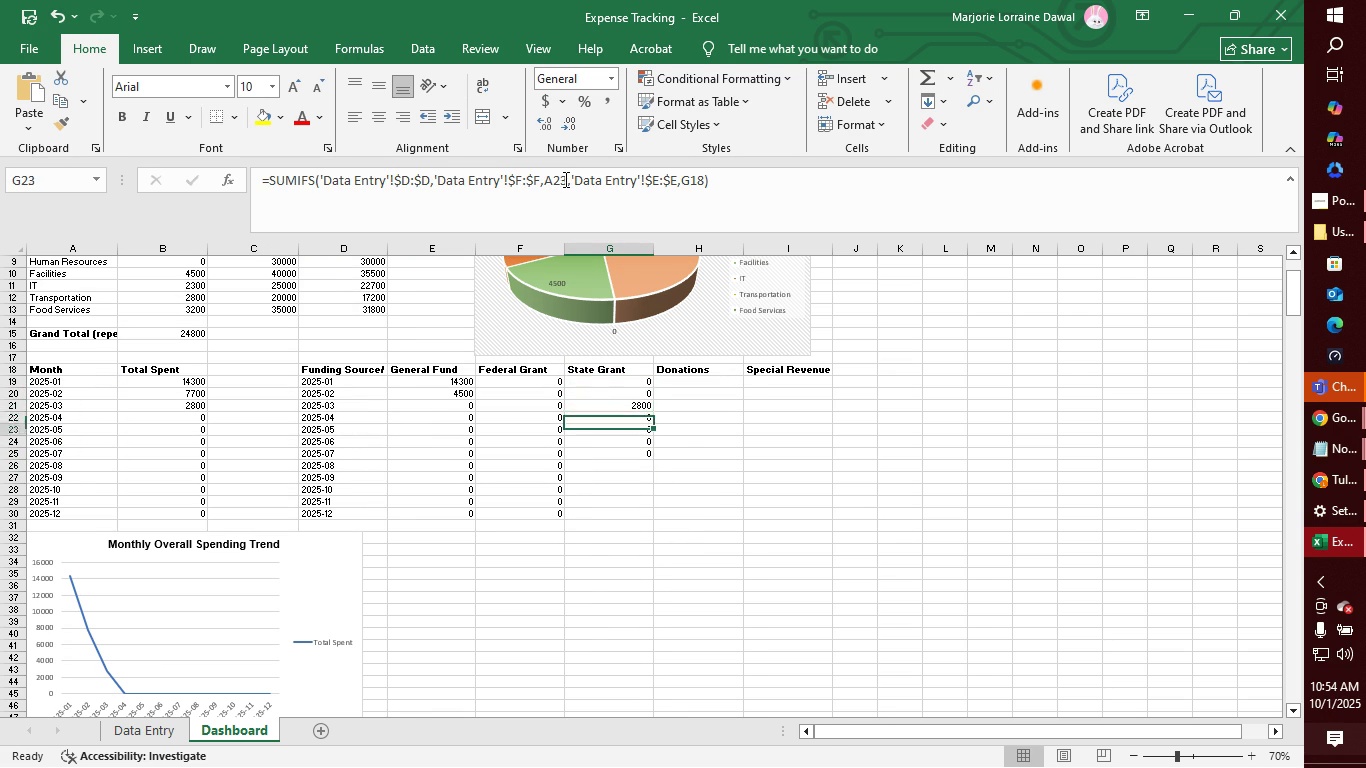 
key(ArrowDown)
 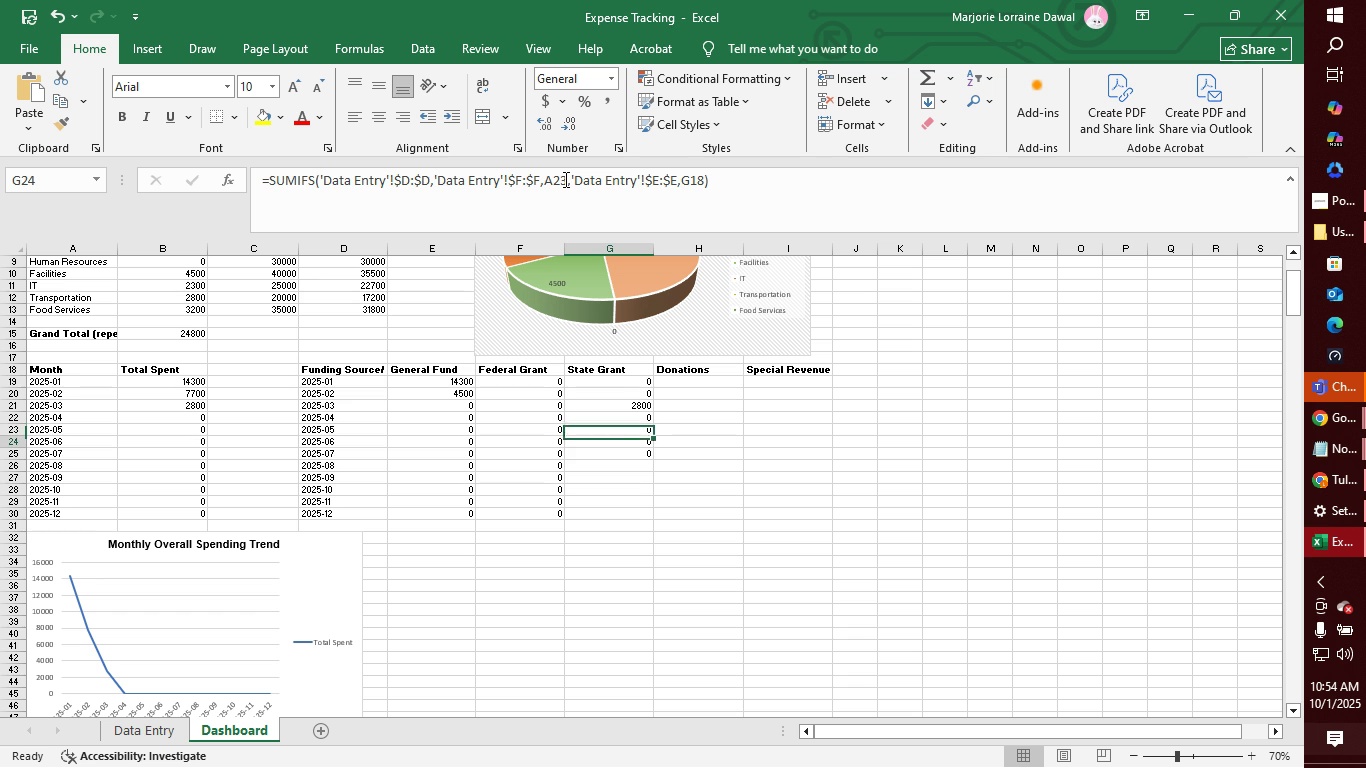 
key(ArrowDown)
 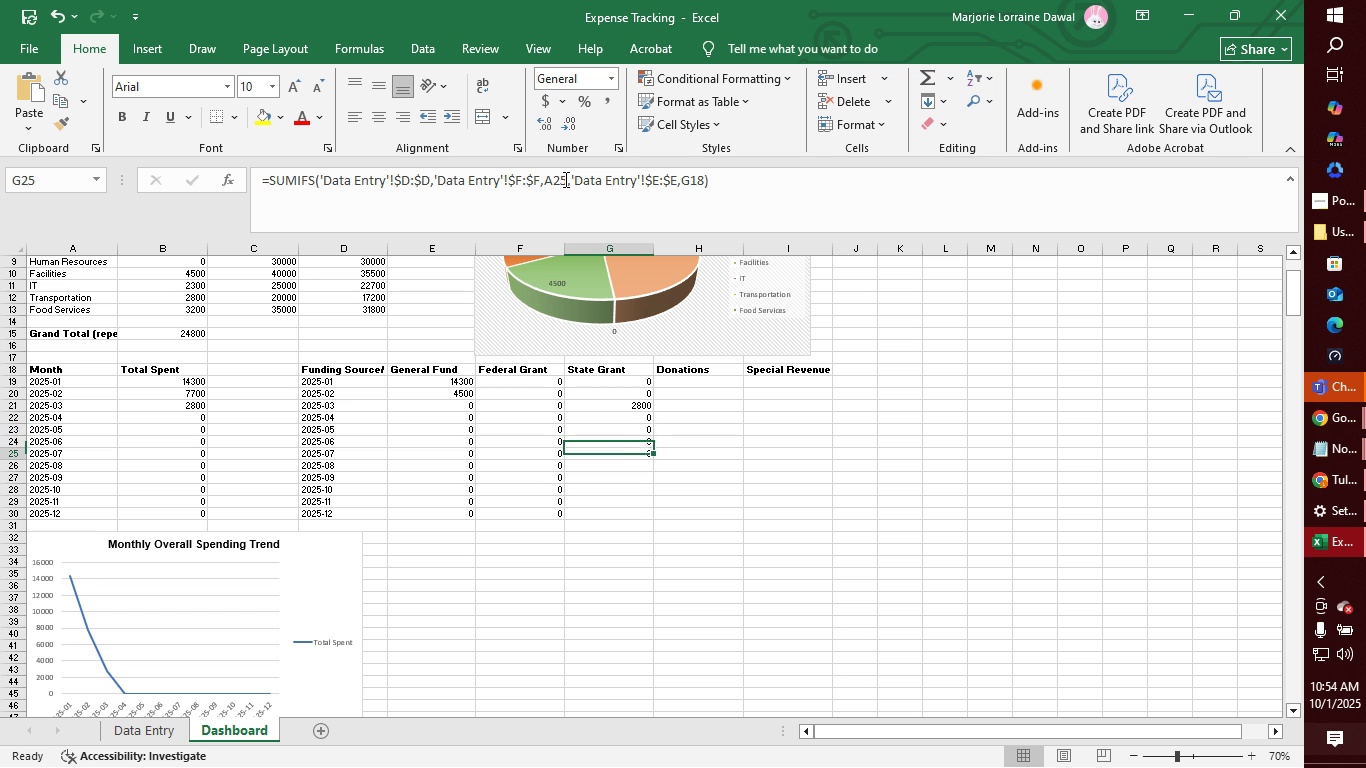 
key(ArrowDown)
 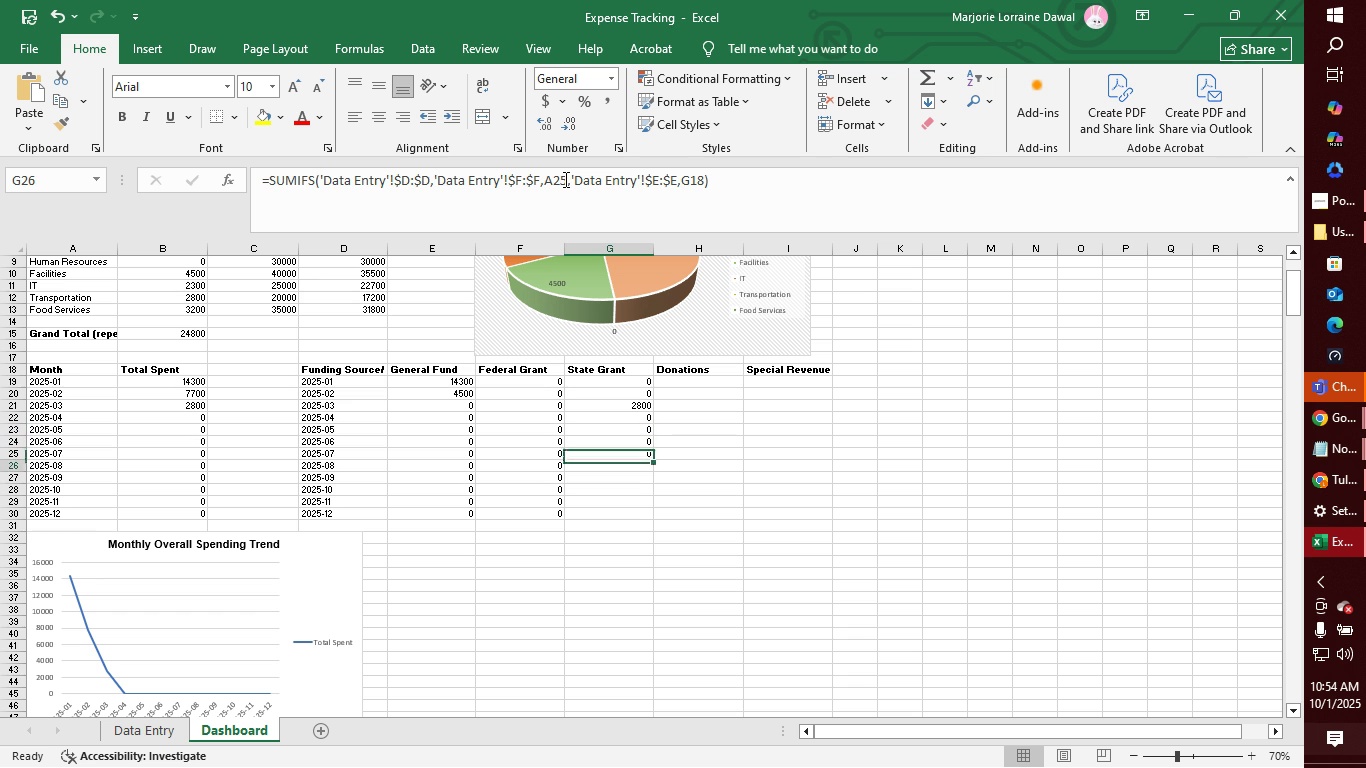 
key(ArrowDown)